 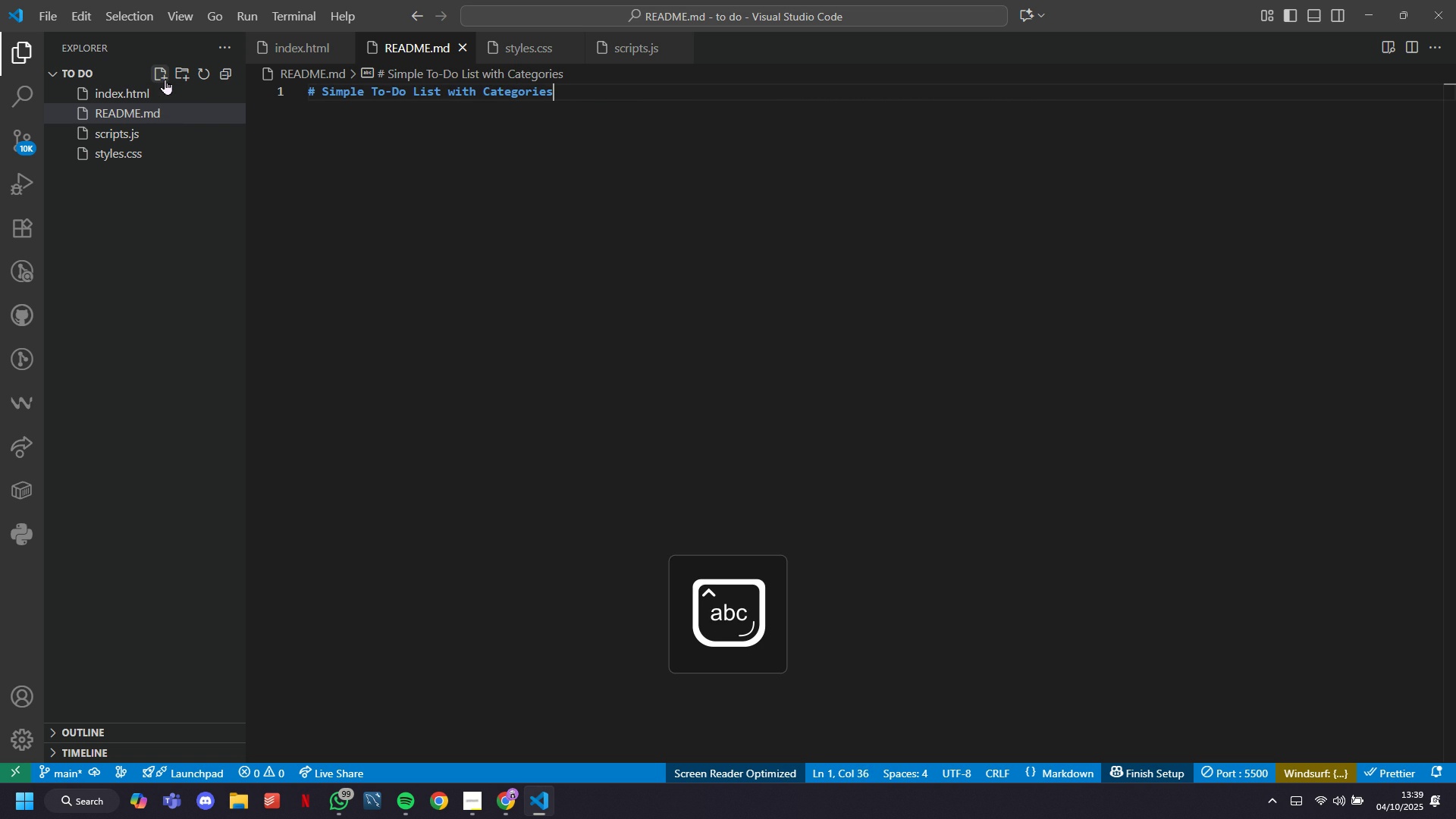 
key(Enter)
 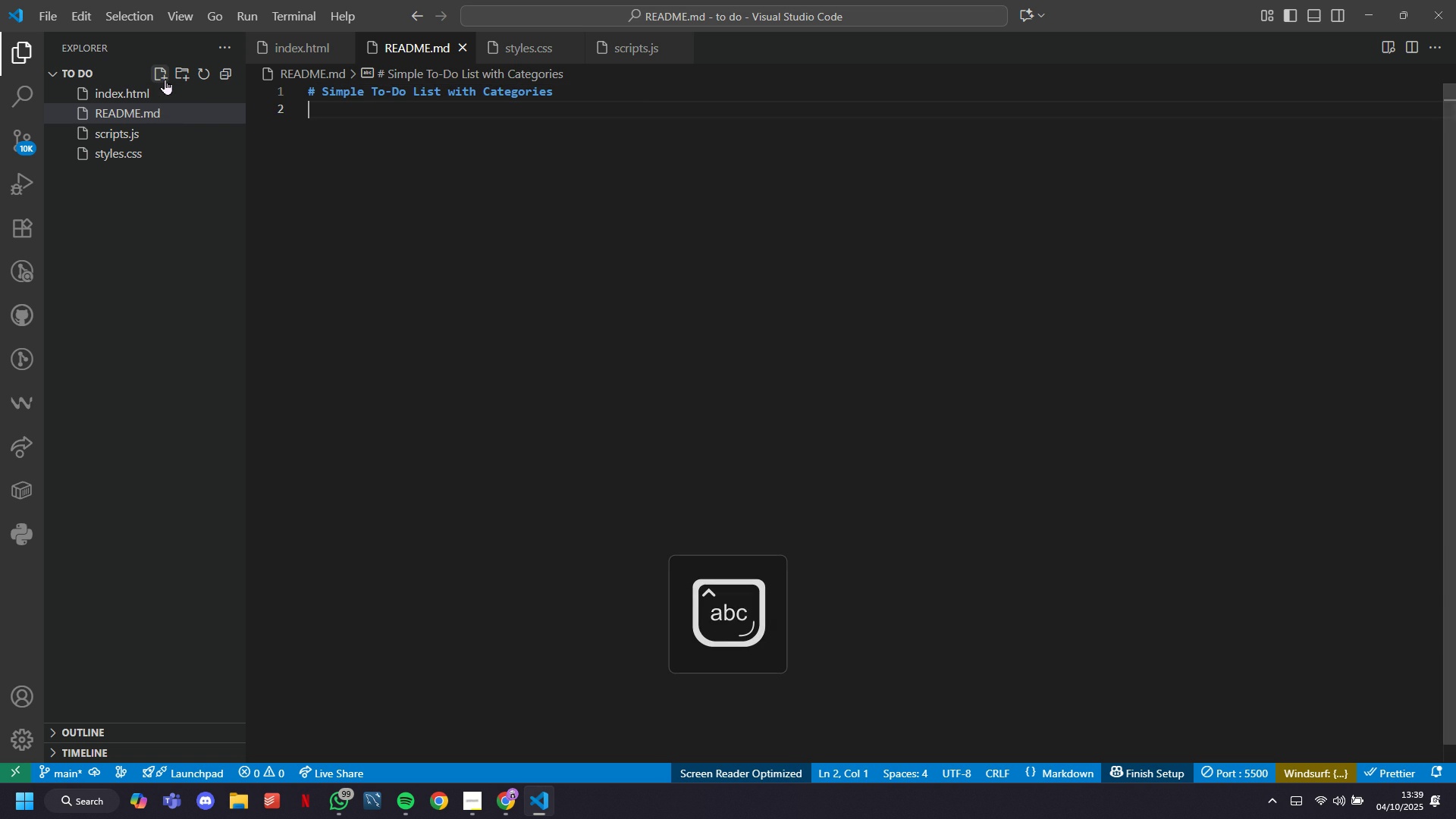 
key(Enter)
 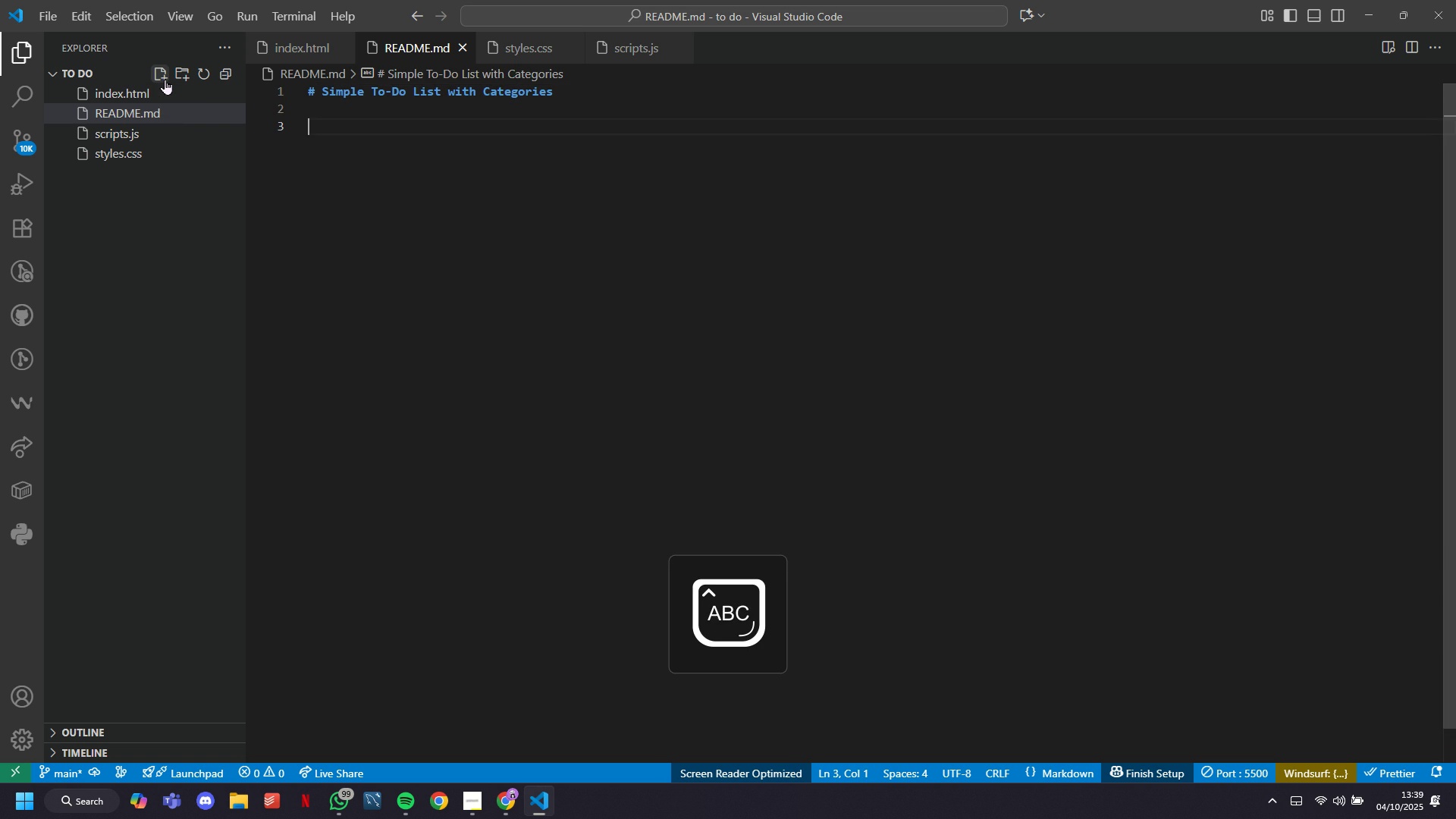 
type(A clean ands )
key(Backspace)
key(Backspace)
type( simple to )
key(Backspace)
type(-do )
 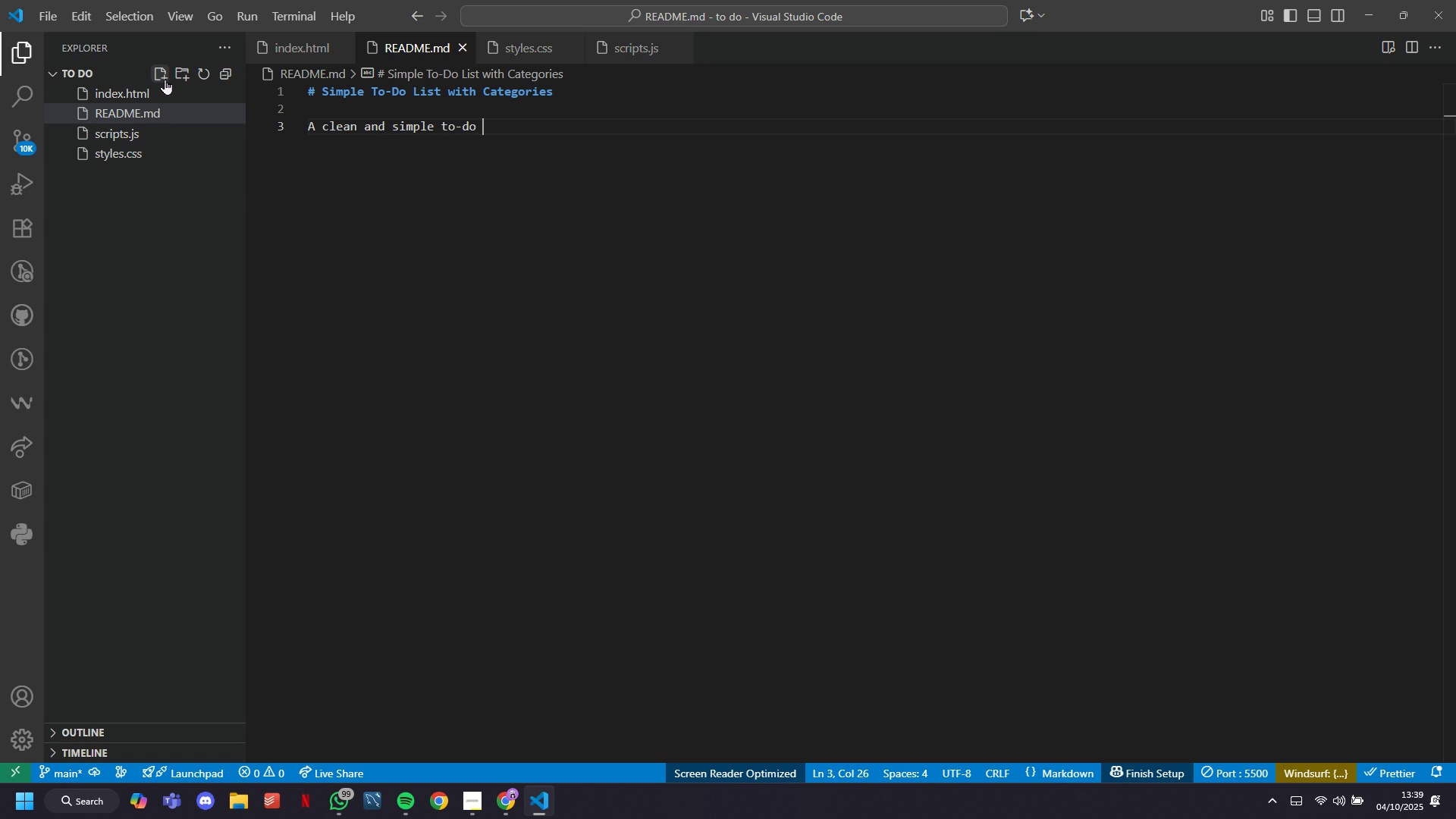 
wait(11.4)
 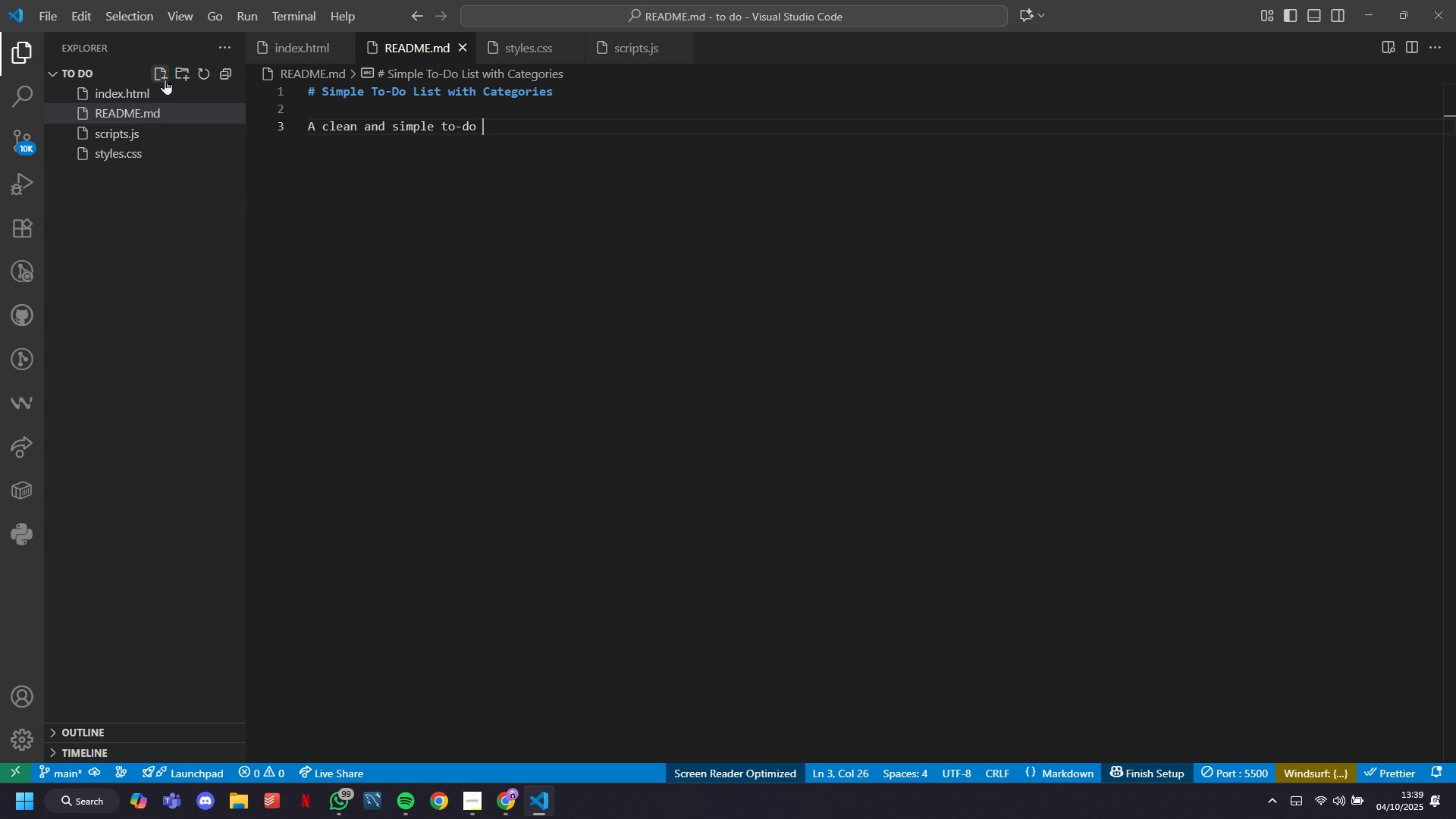 
left_click([127, 96])
 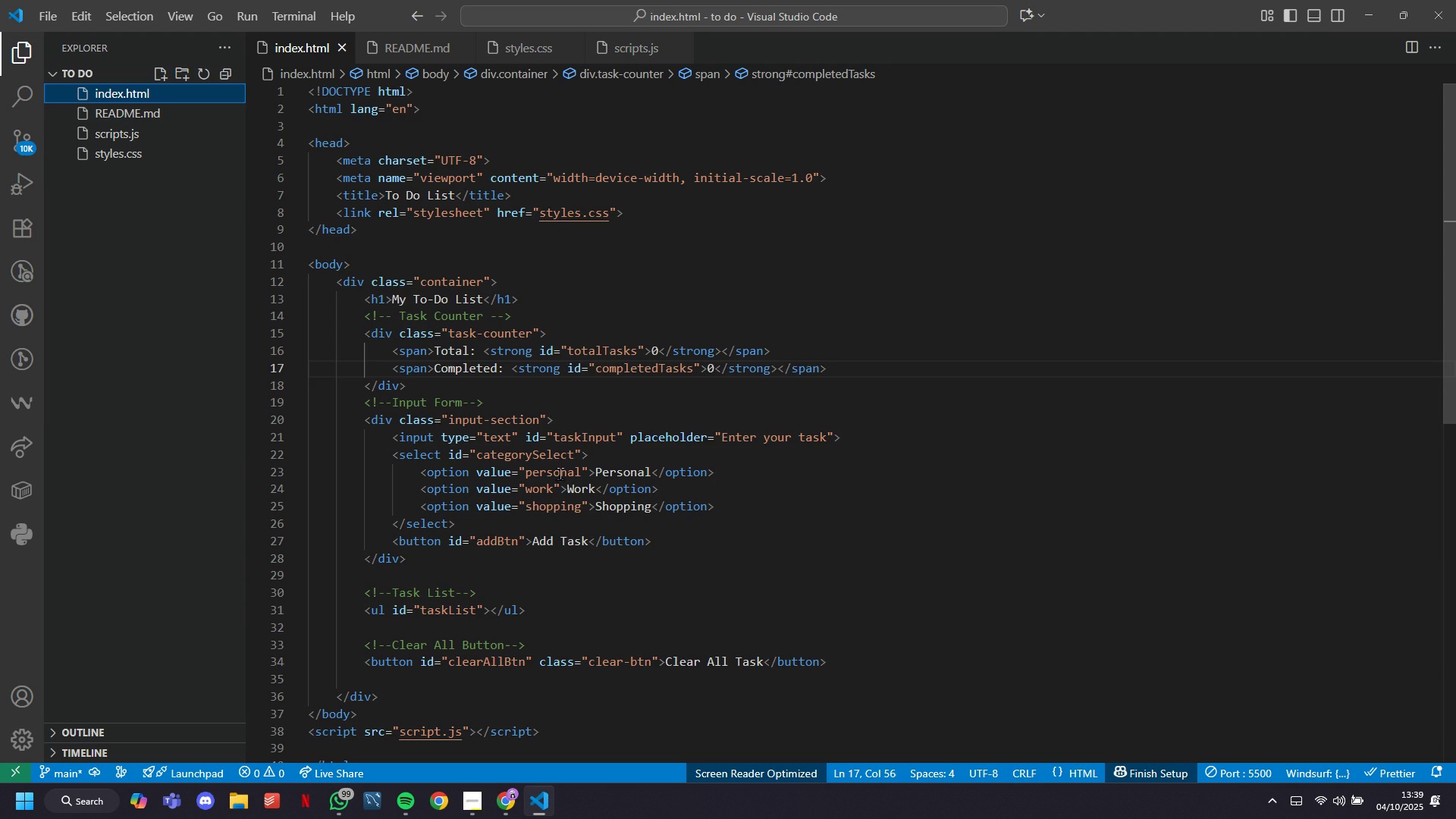 
scroll: coordinate [563, 477], scroll_direction: down, amount: 5.0